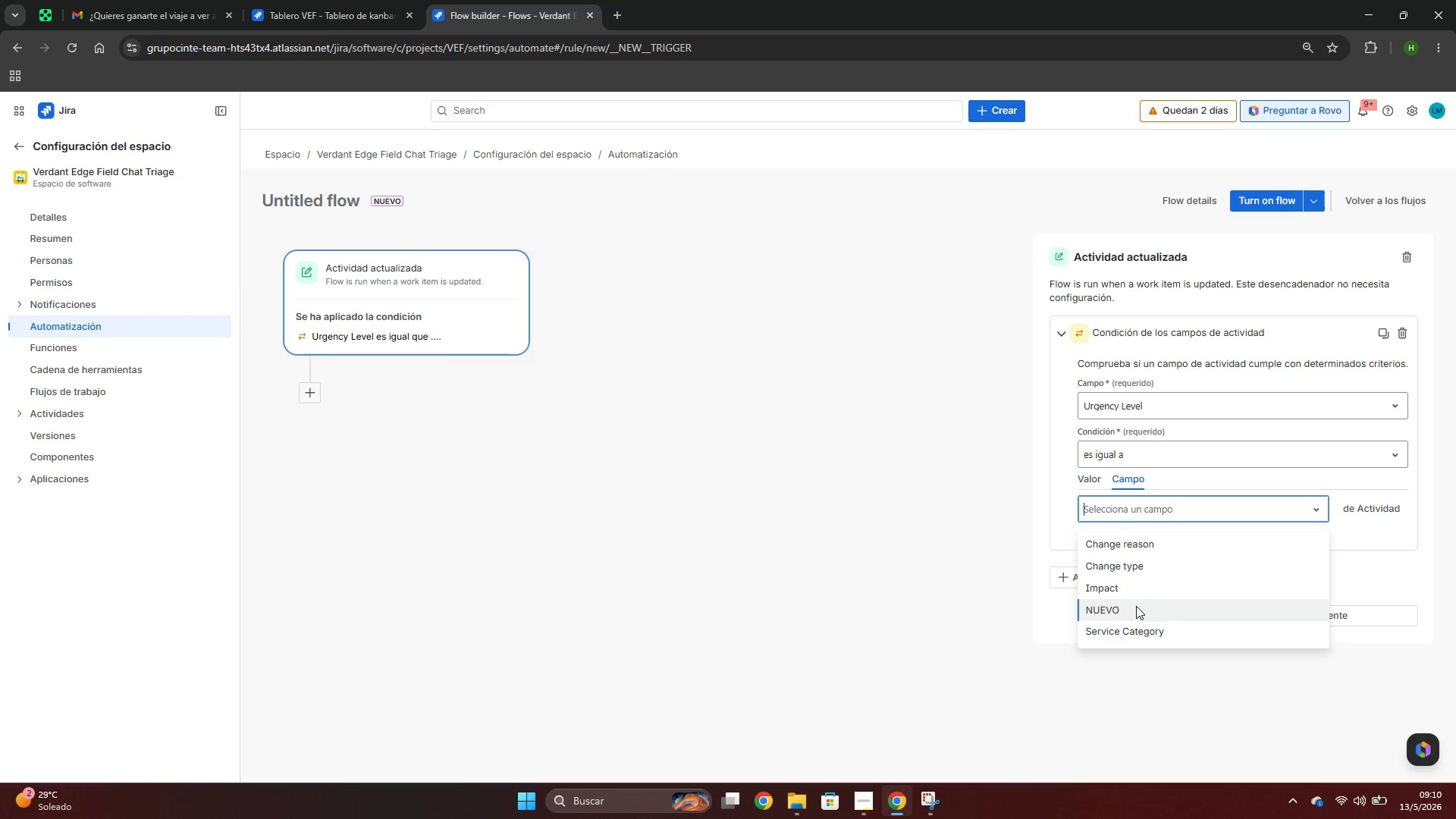 
scroll: coordinate [1136, 606], scroll_direction: up, amount: 5.0
 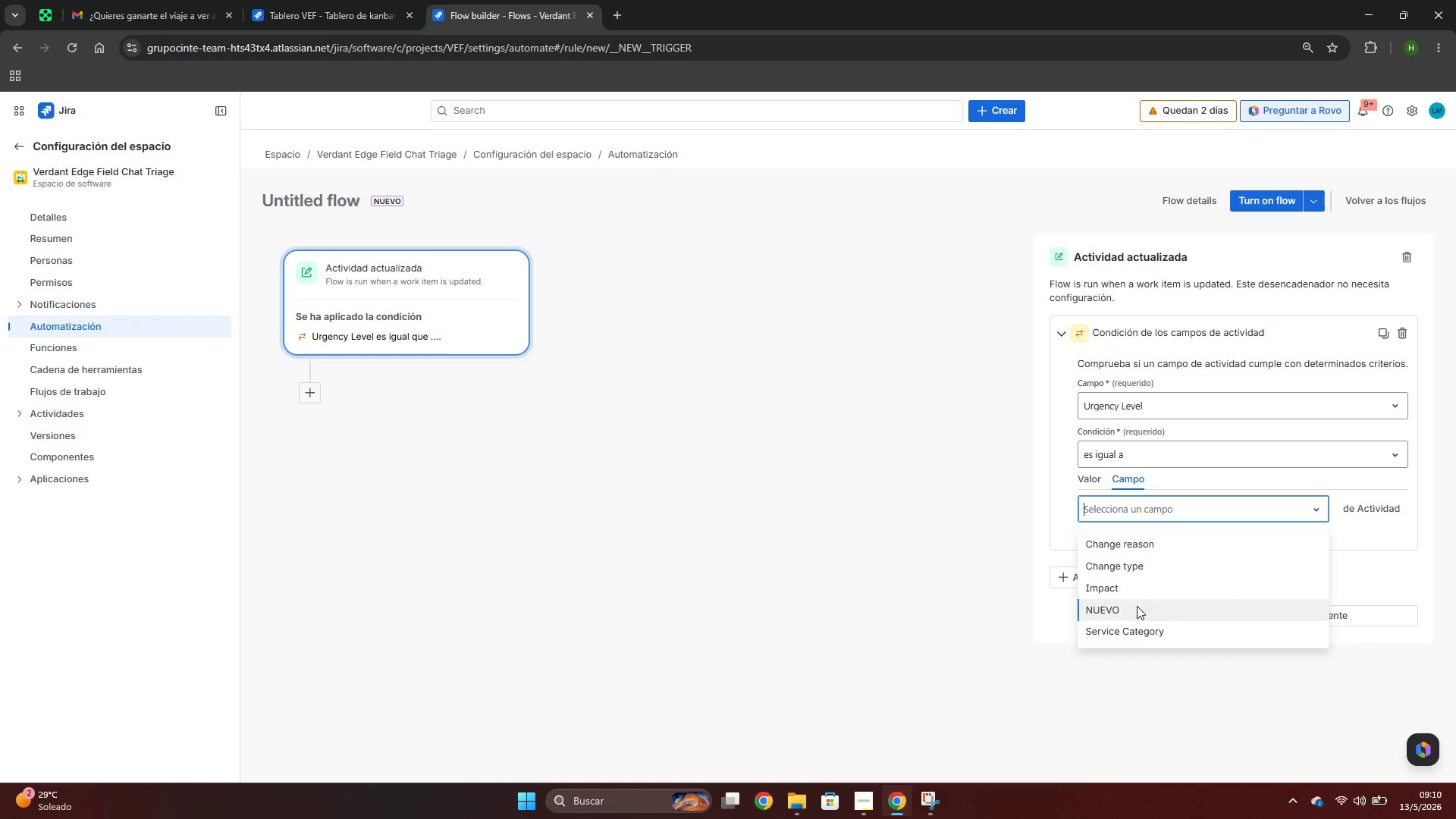 
left_click([924, 623])
 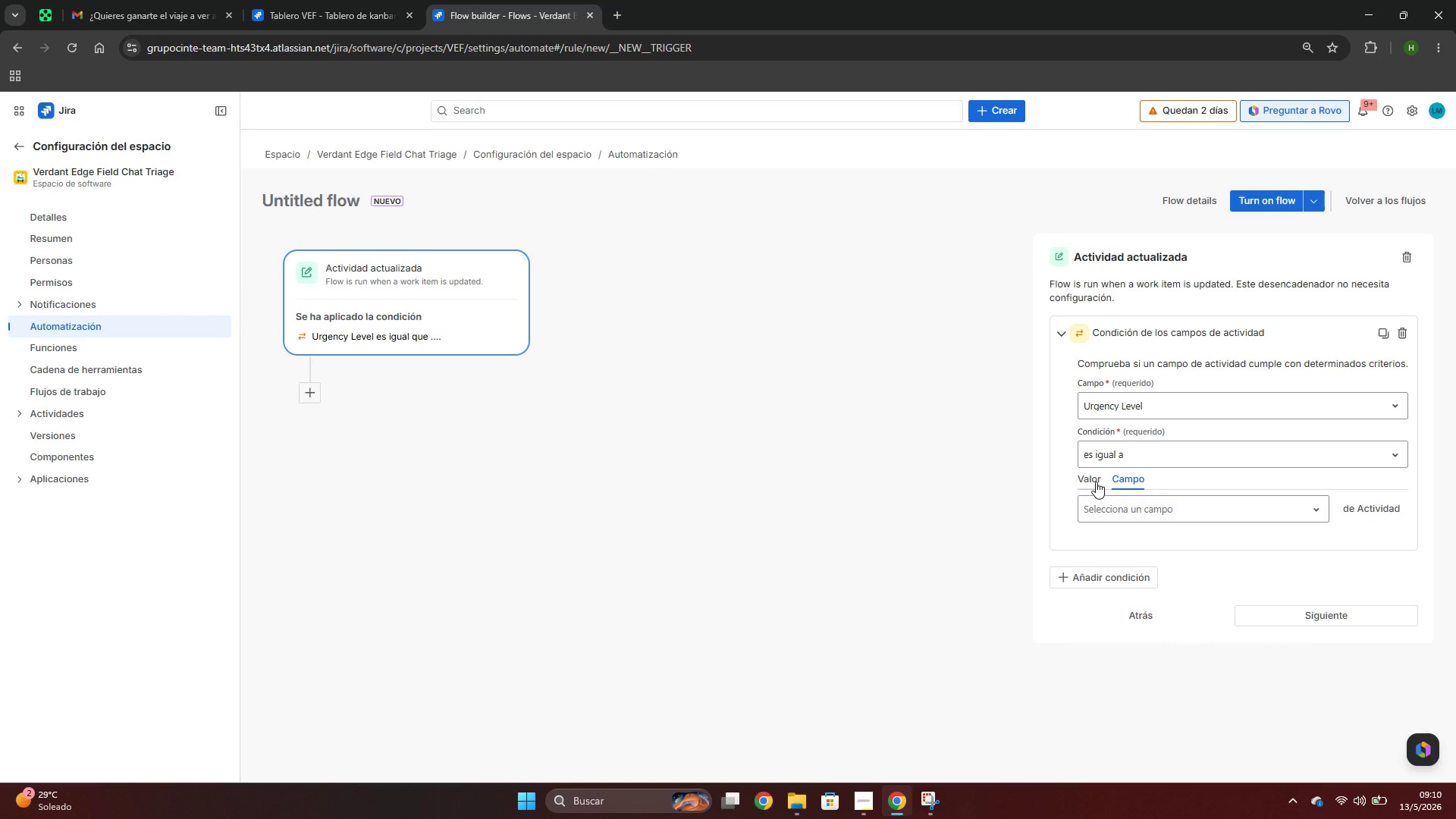 
left_click([1096, 482])
 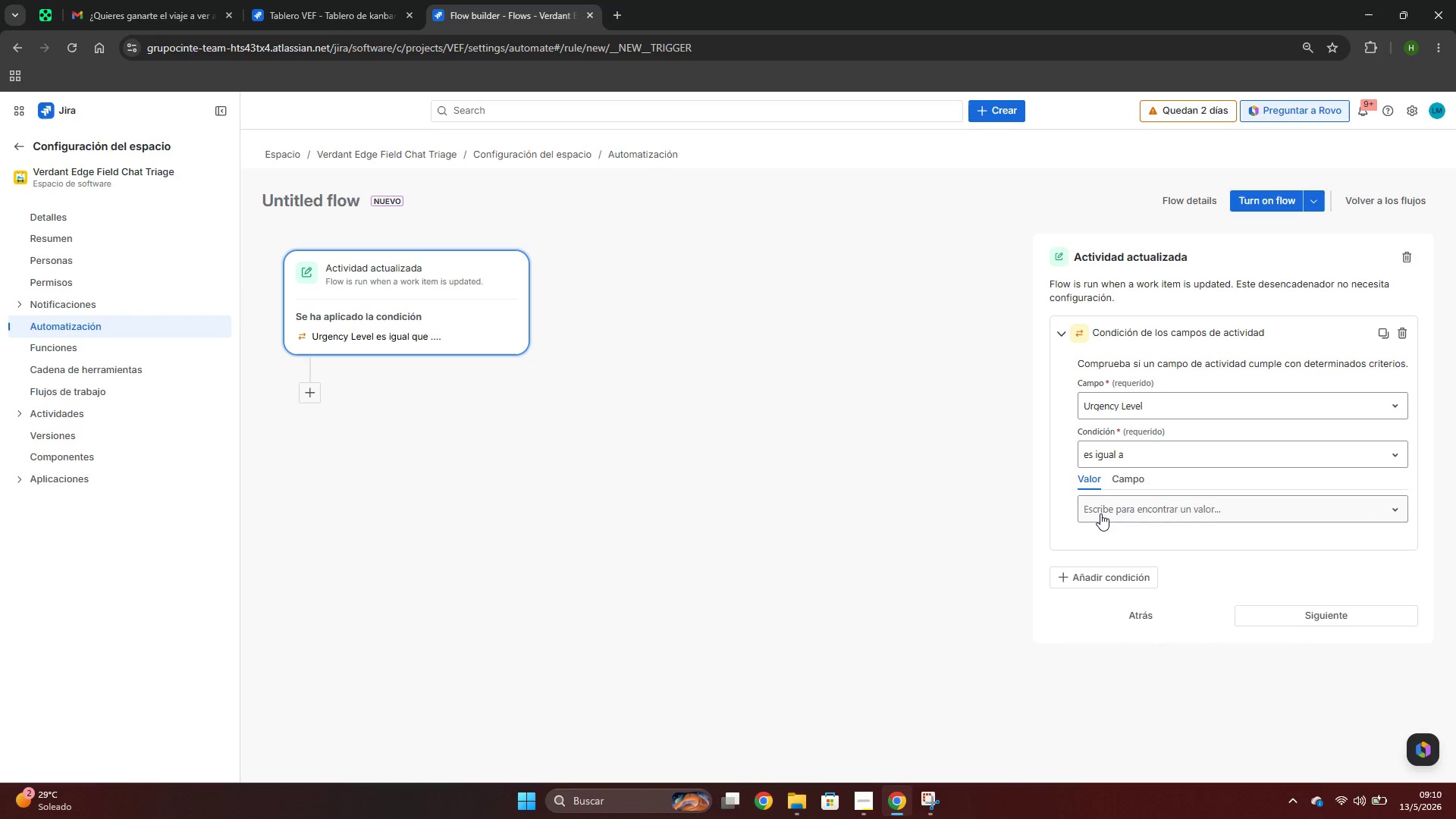 
left_click([1100, 513])
 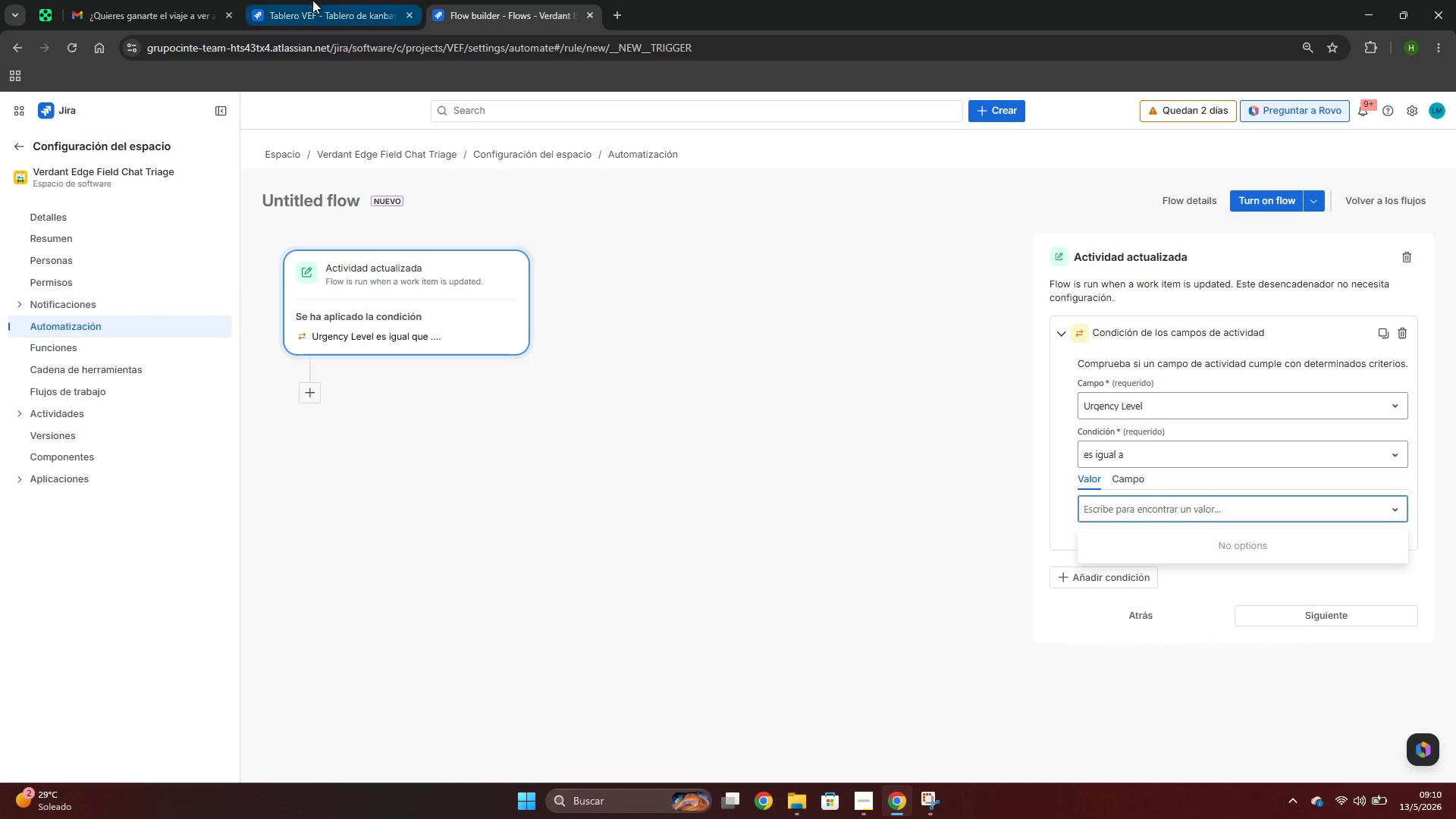 
left_click([312, 0])
 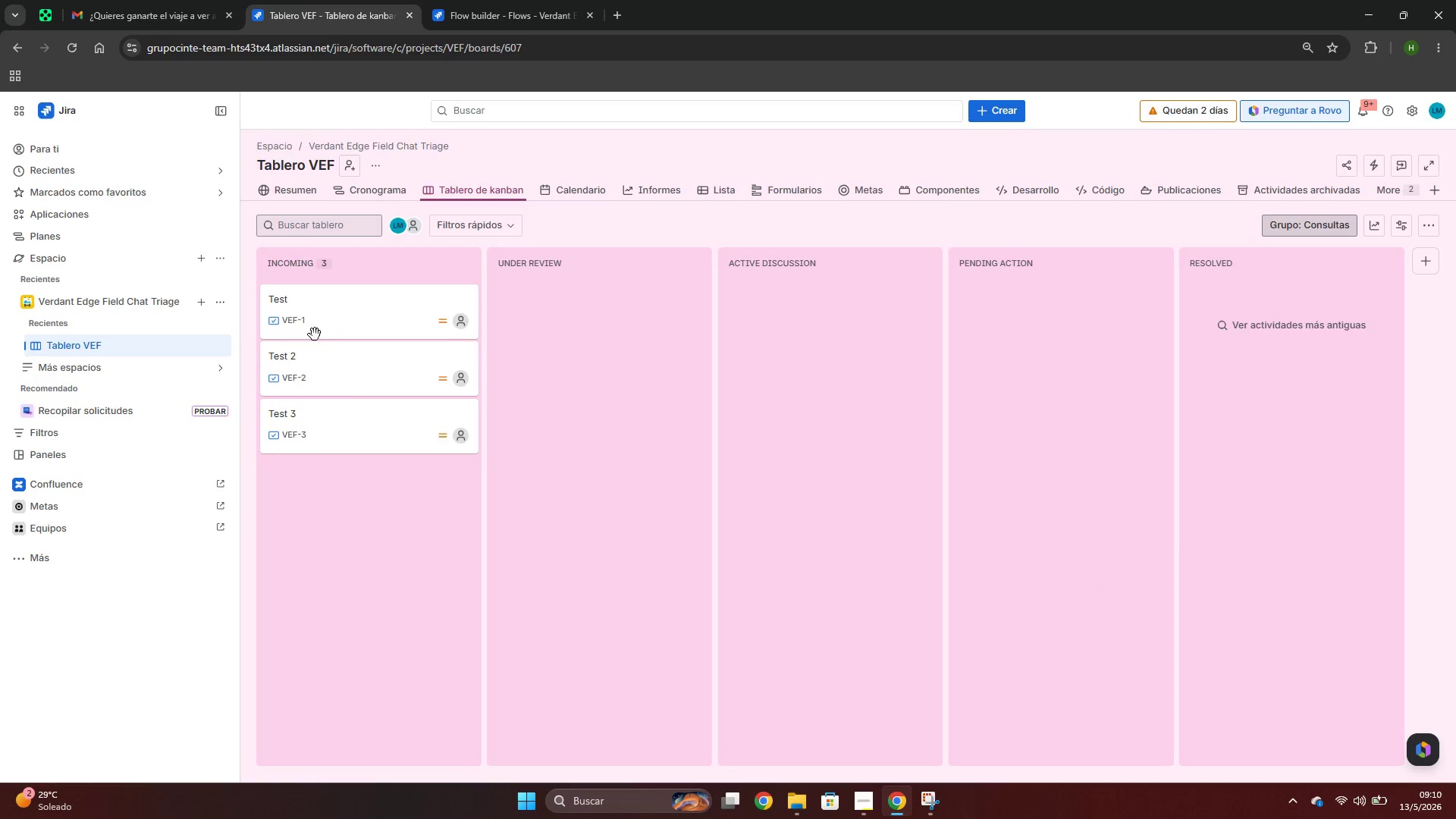 
left_click([339, 323])
 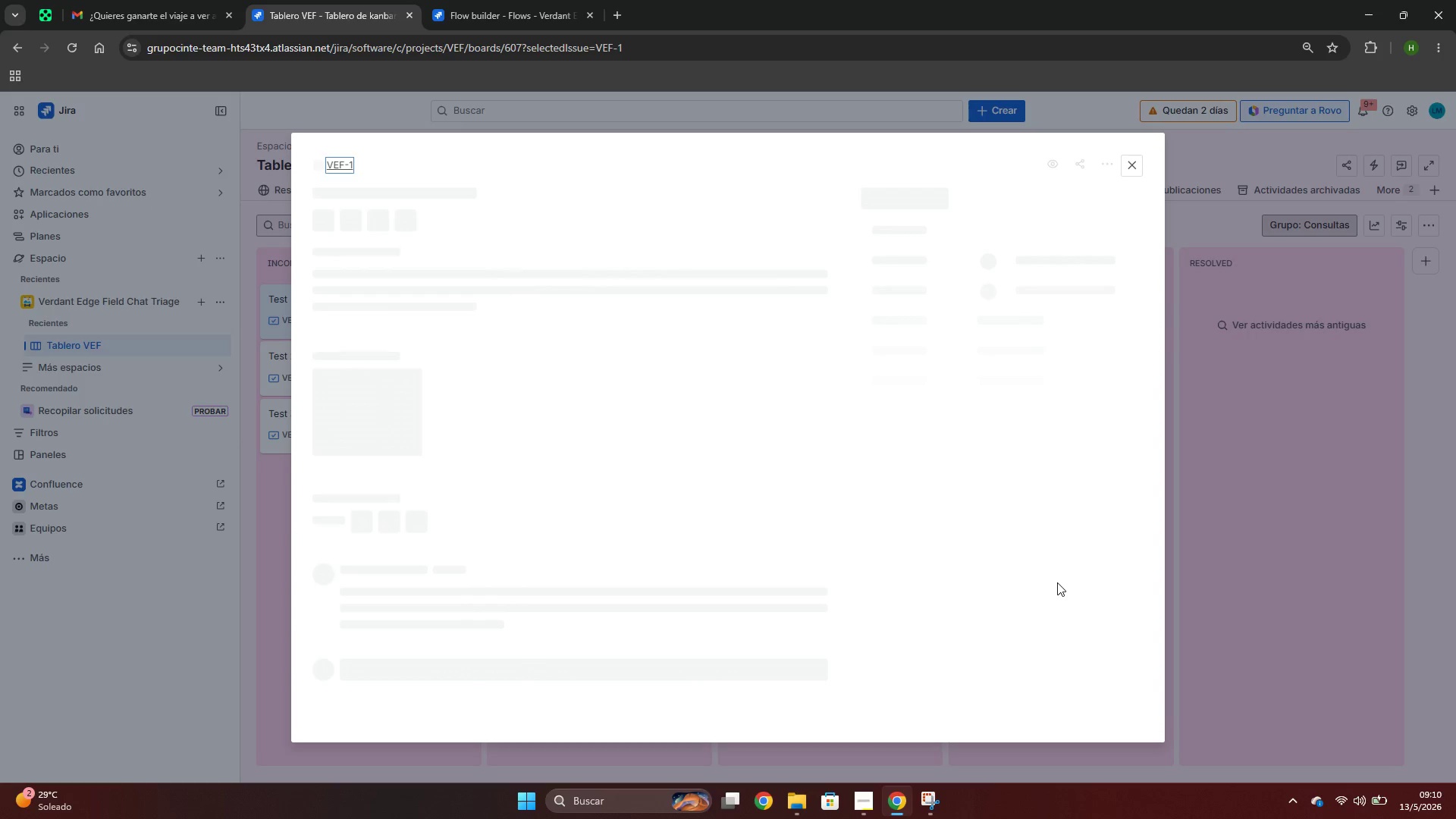 
wait(8.44)
 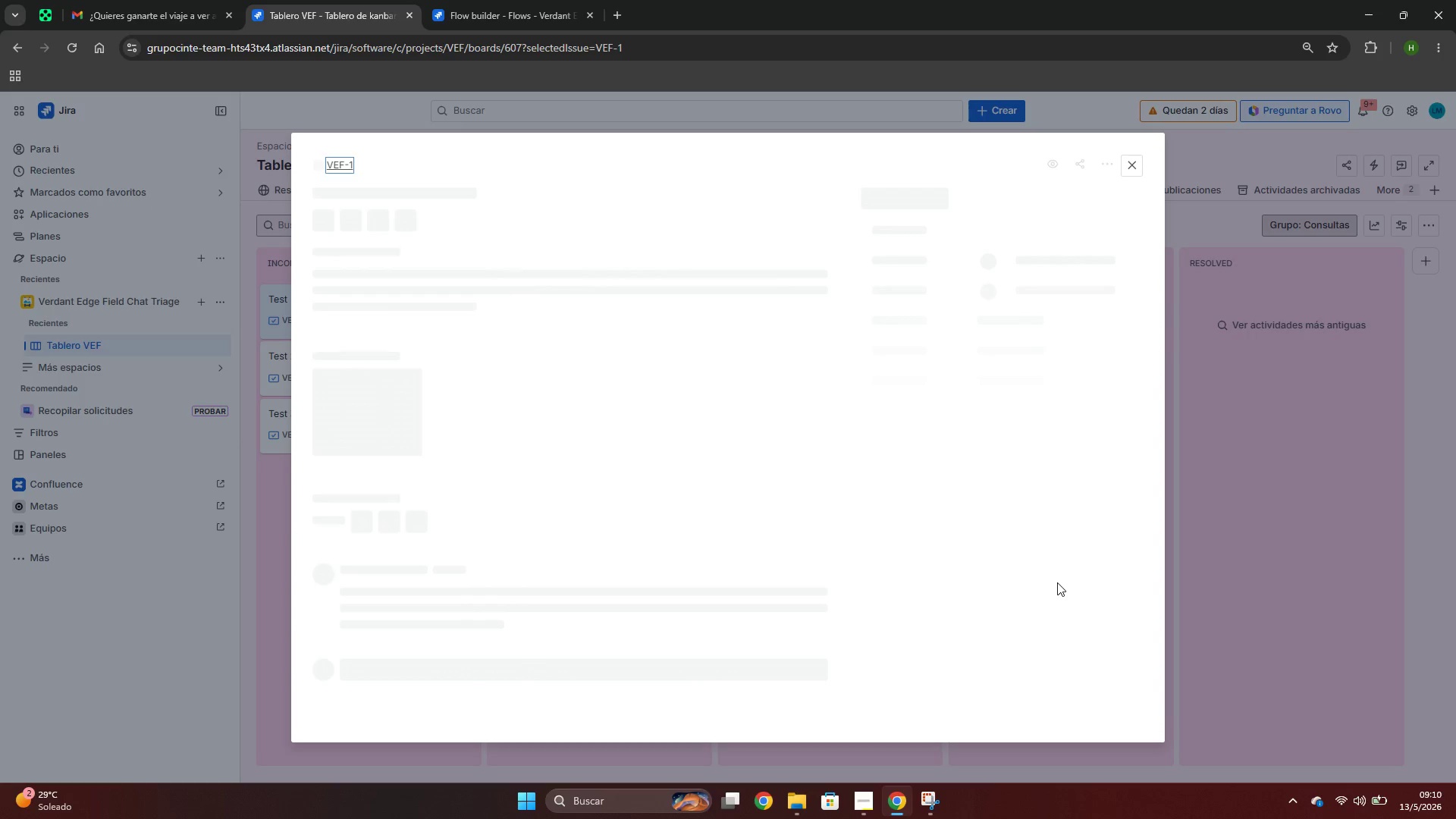 
left_click([981, 579])
 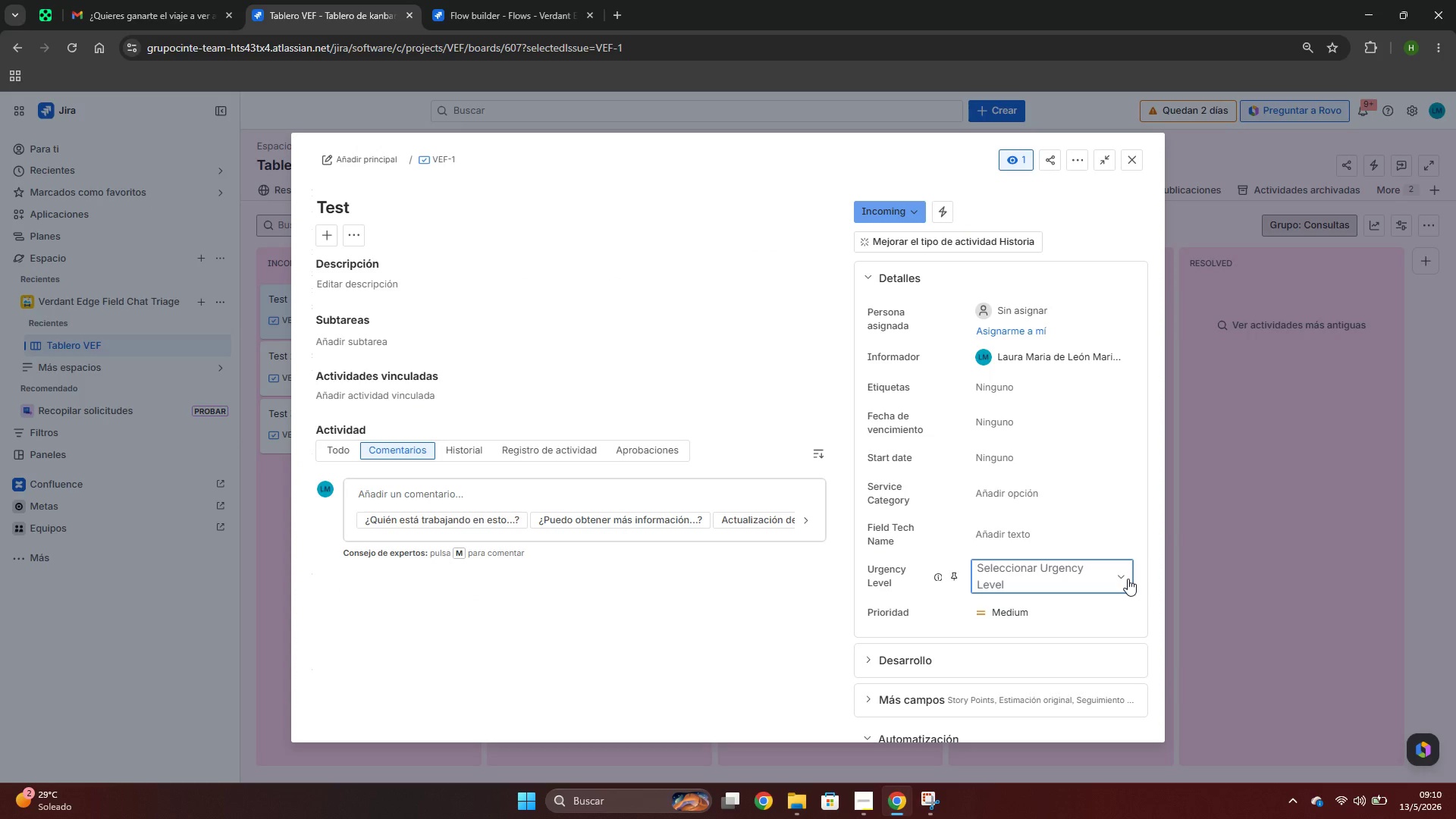 
left_click([1121, 574])
 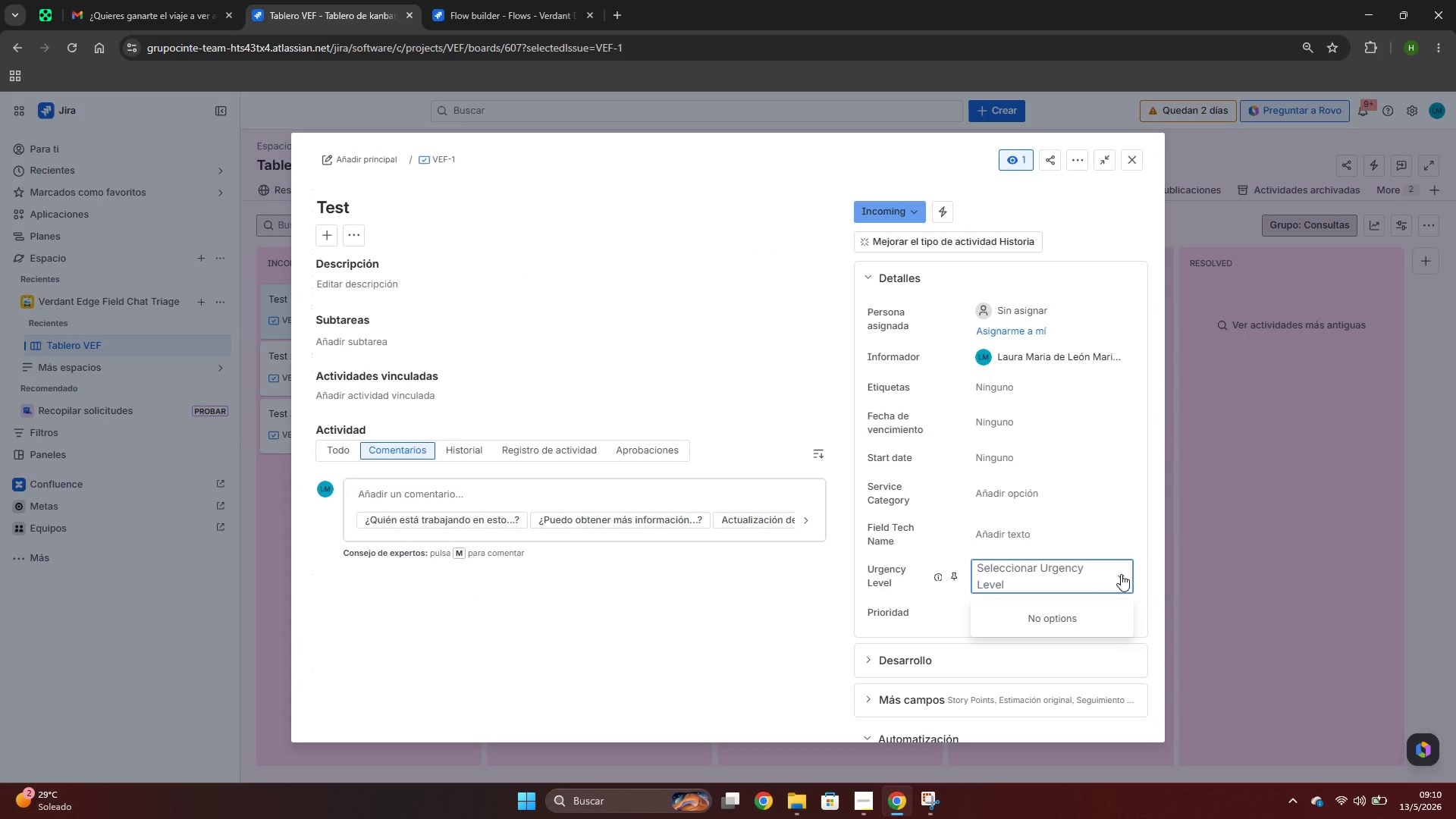 
left_click([1121, 574])
 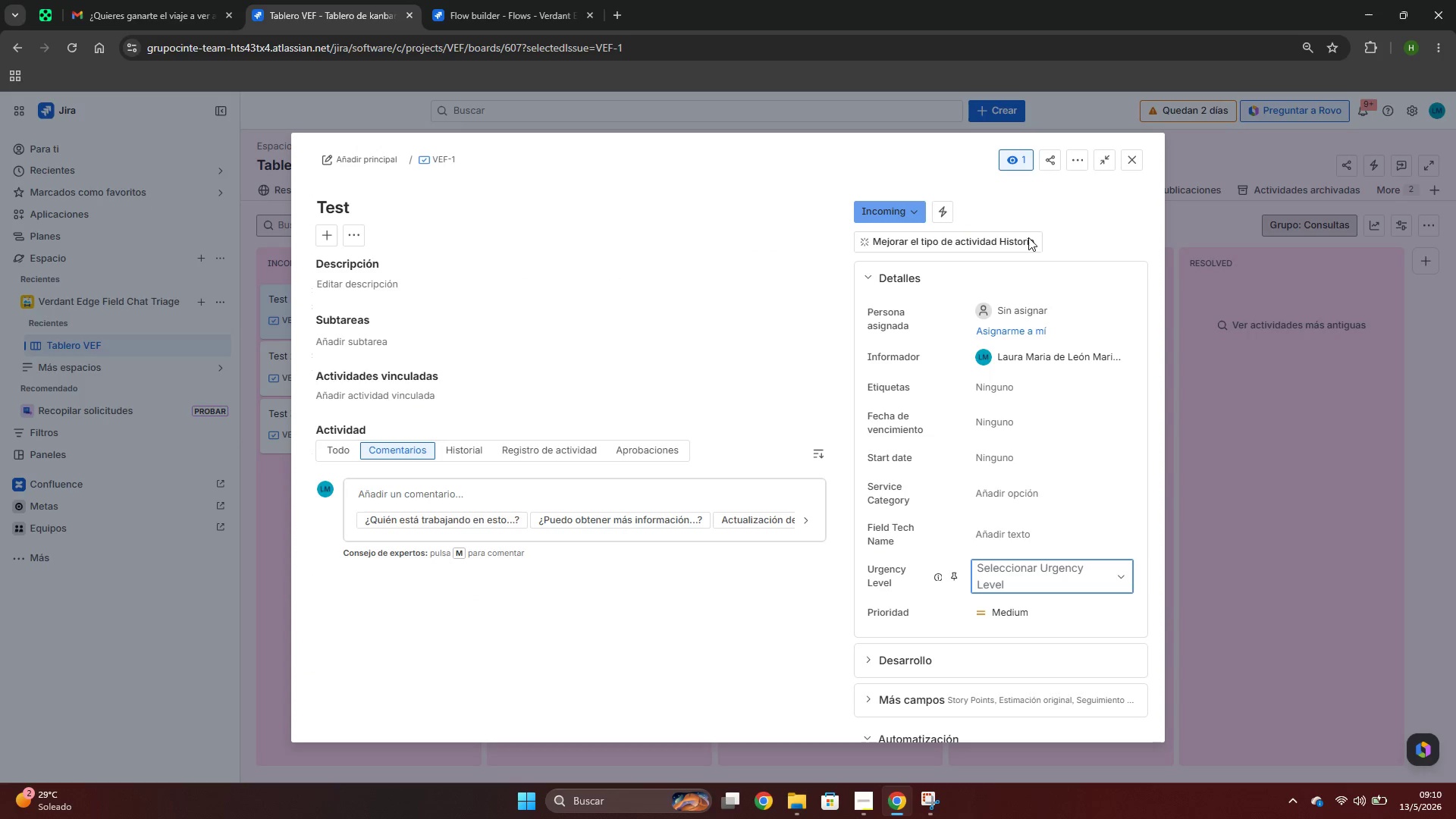 
left_click([1135, 159])
 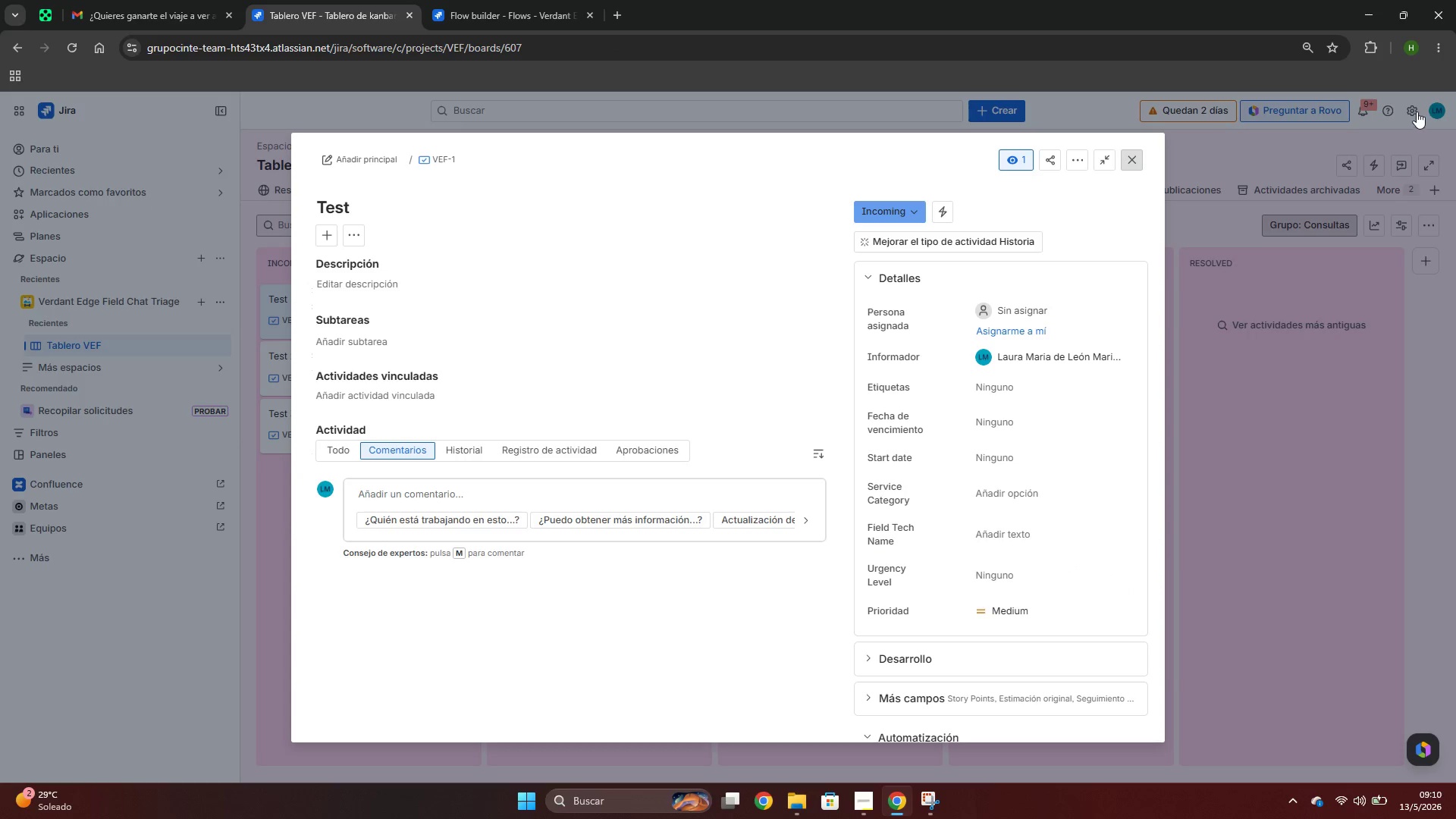 
left_click([1415, 110])
 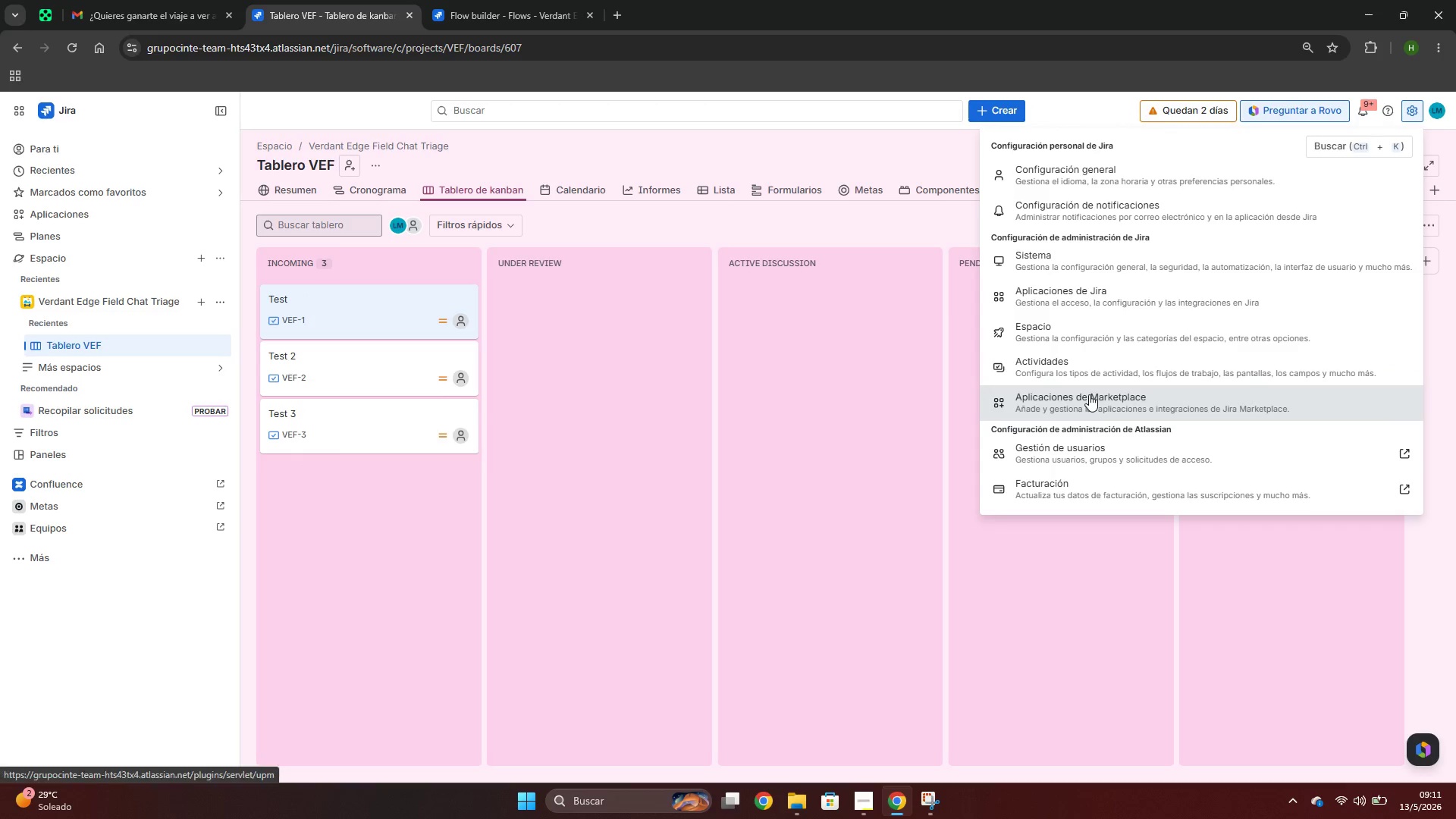 
left_click([1095, 363])
 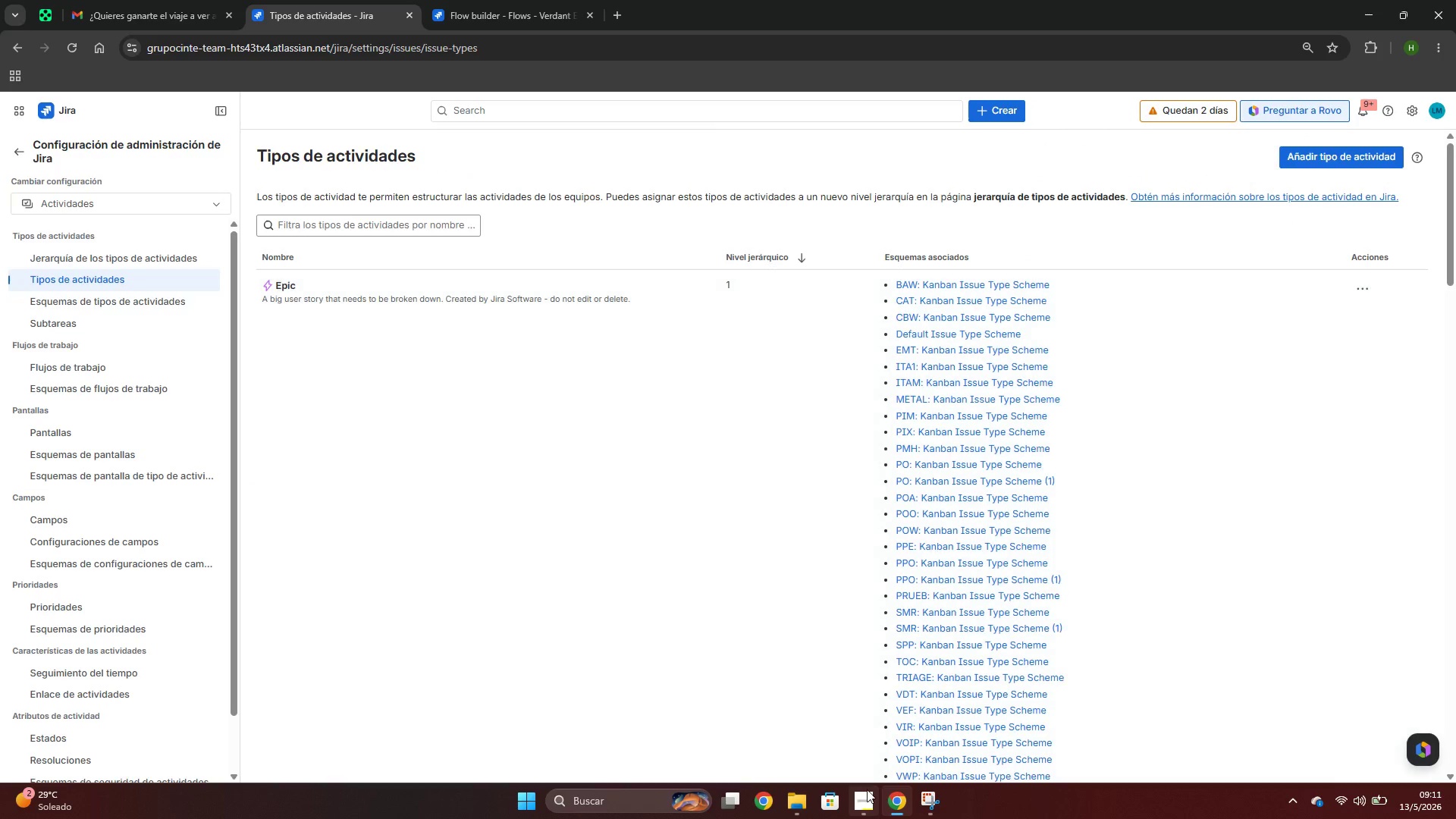 
left_click([861, 795])